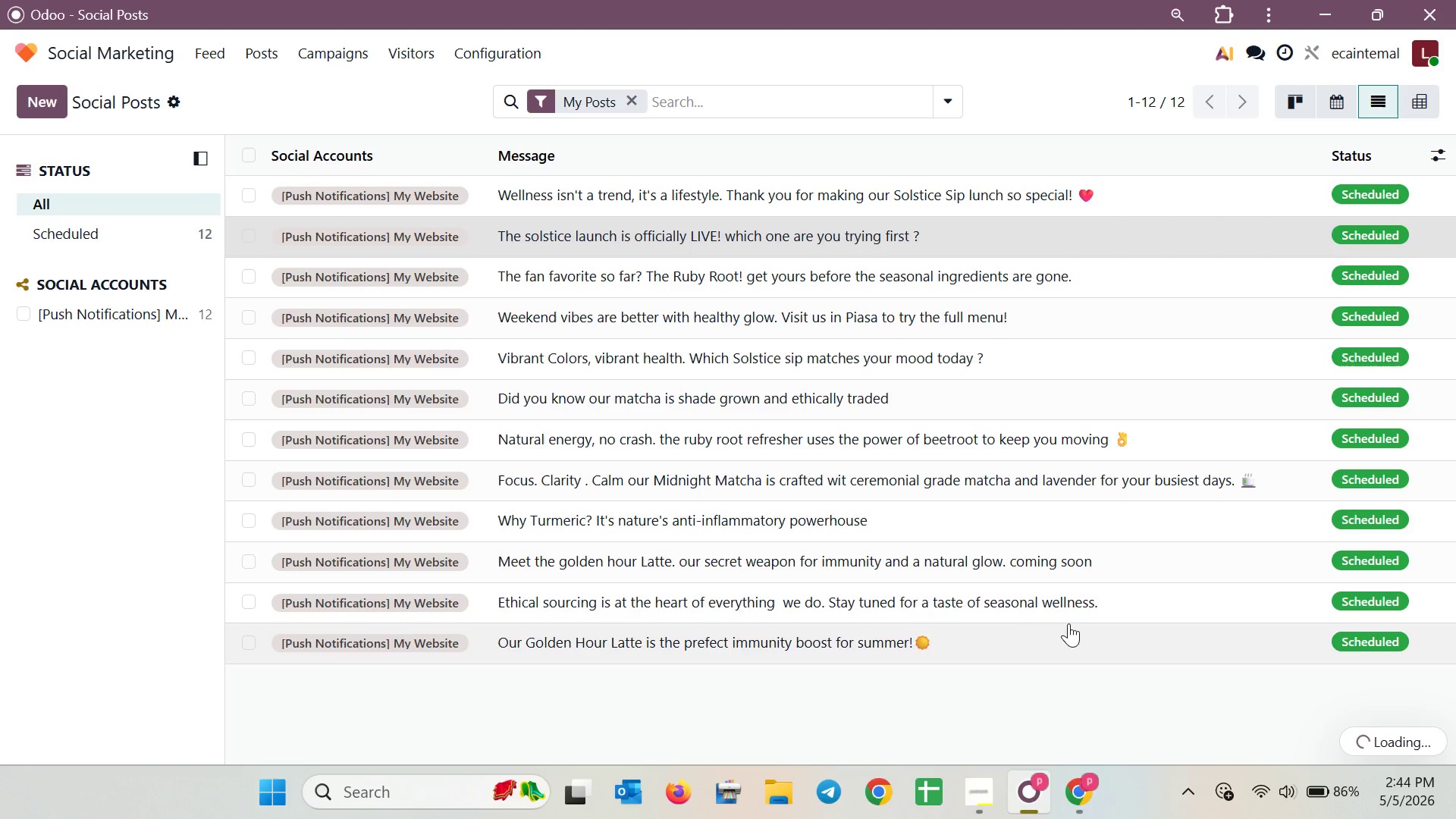 
wait(25.23)
 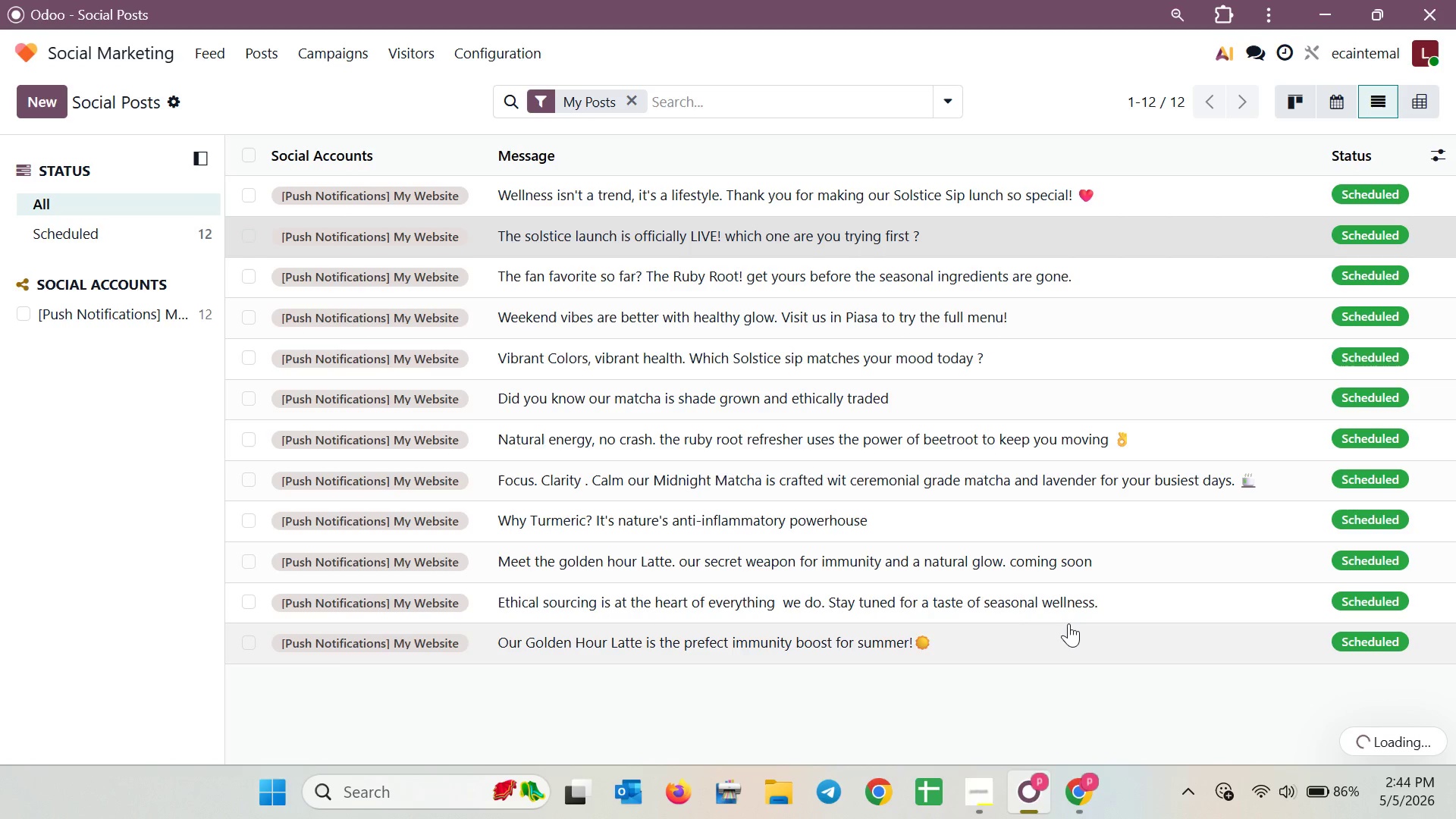 
left_click([979, 780])